 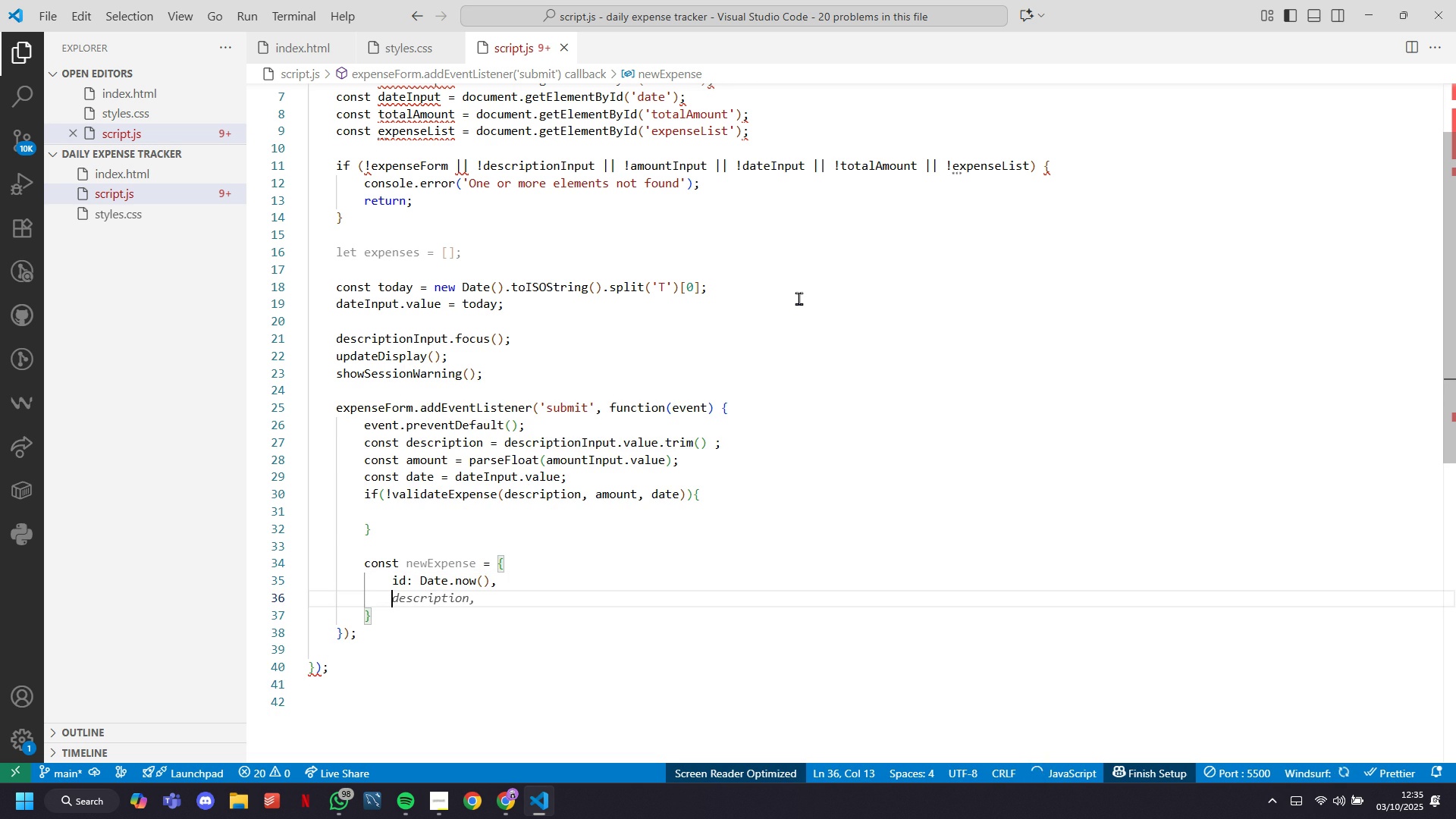 
type(dec)
key(Backspace)
type(scripto)
key(Backspace)
type(ion : desx)
key(Backspace)
type(c)
key(Tab)
 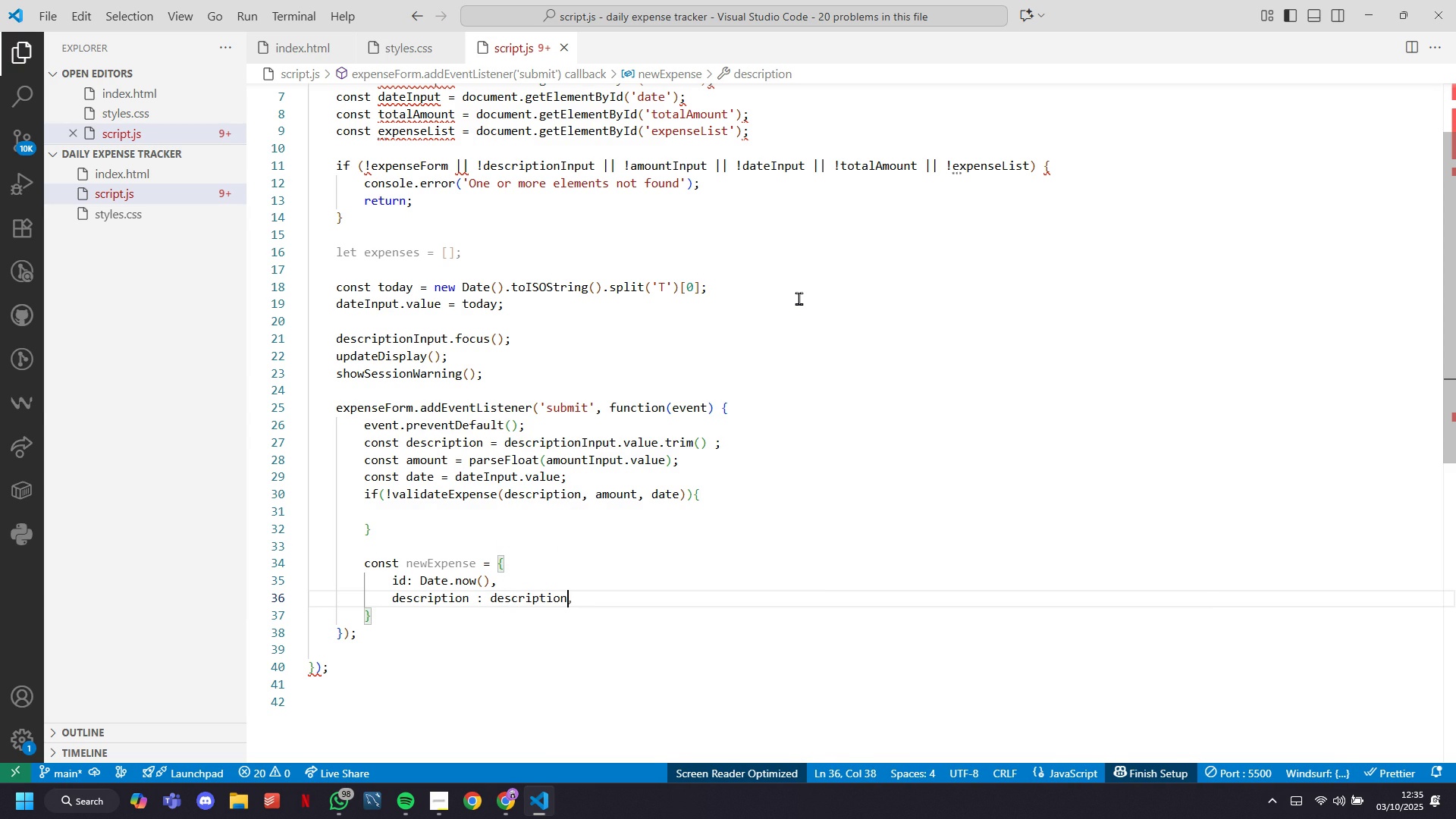 
key(ArrowRight)
 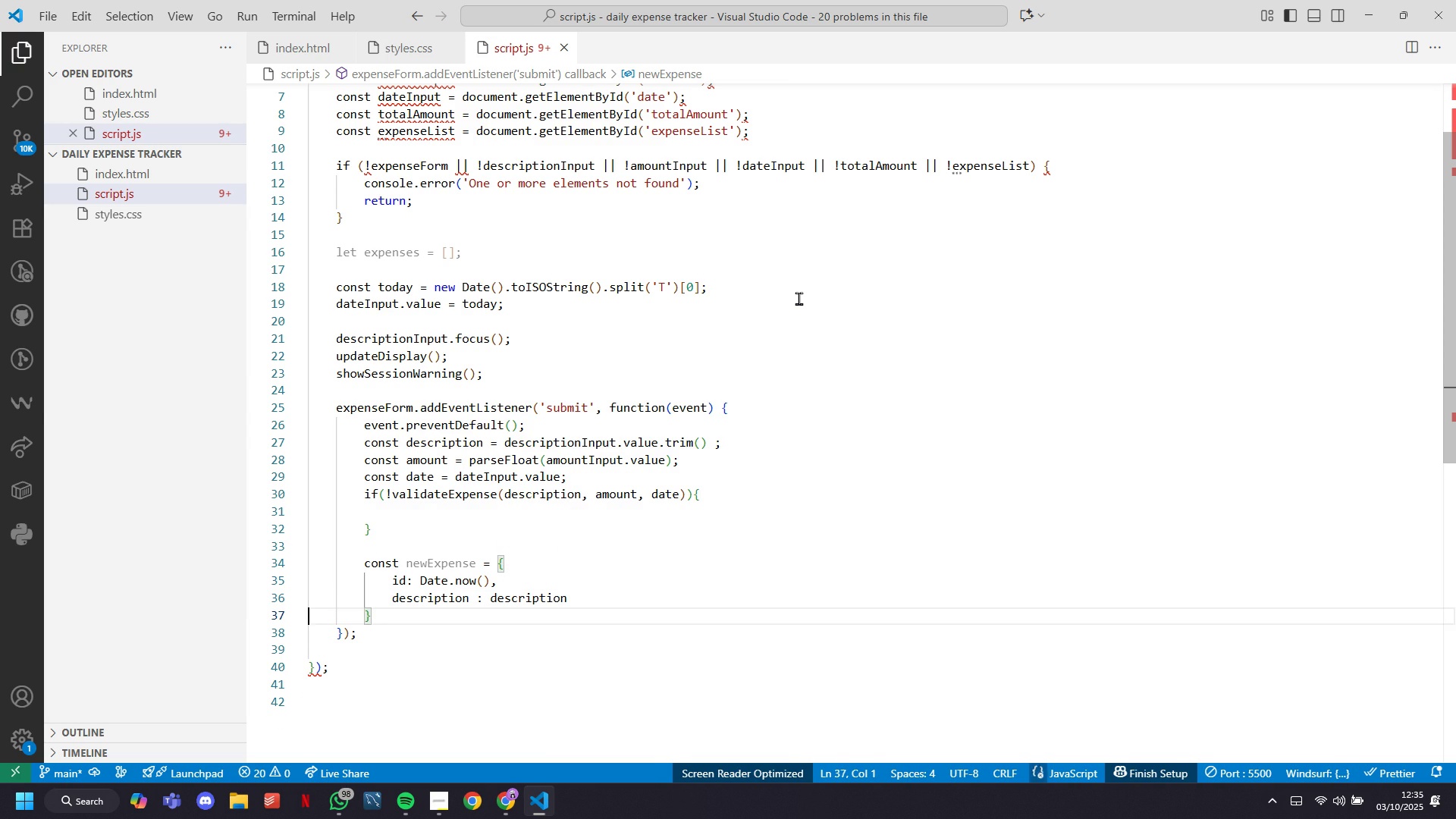 
key(Enter)
 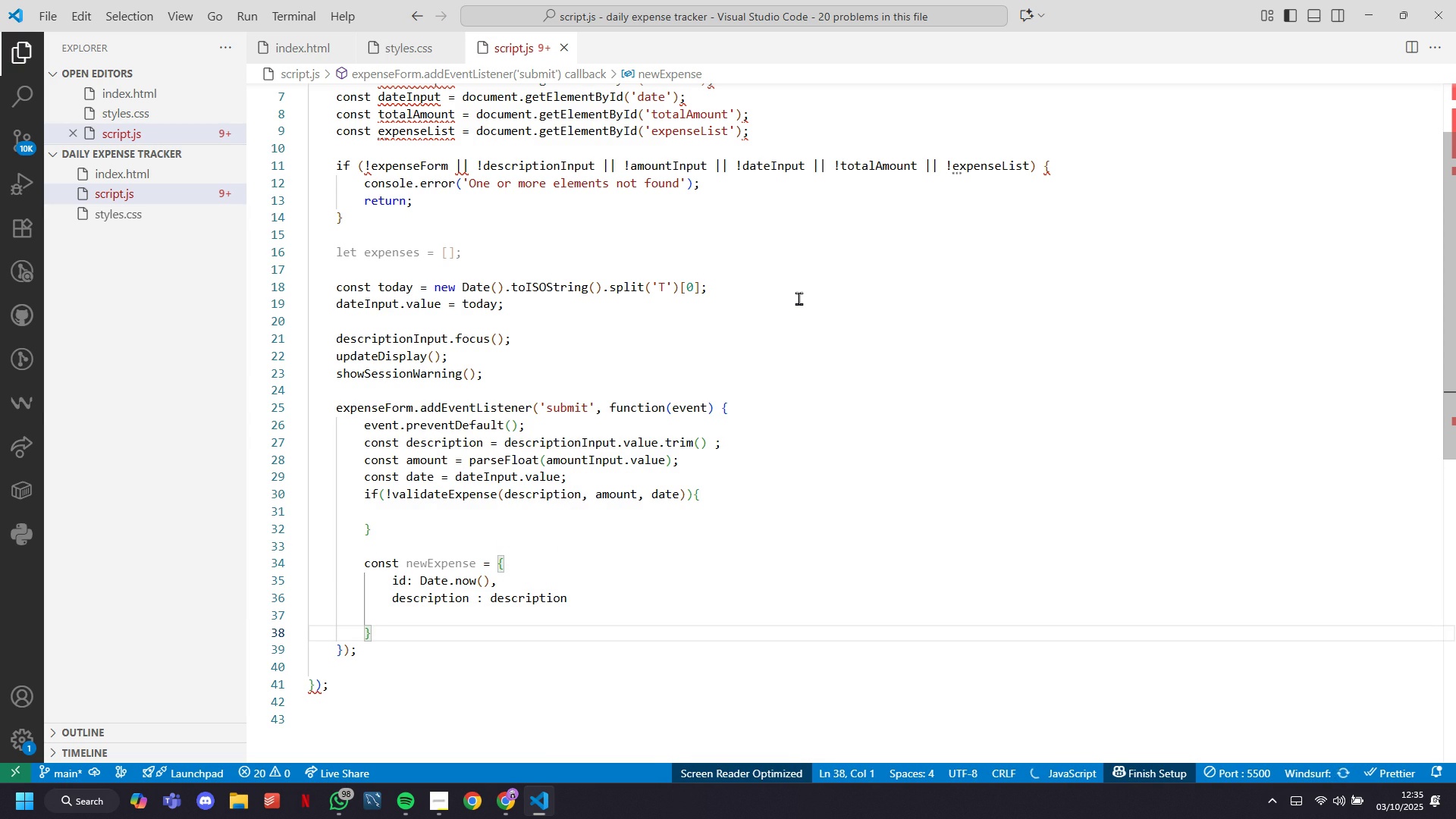 
key(ArrowLeft)
 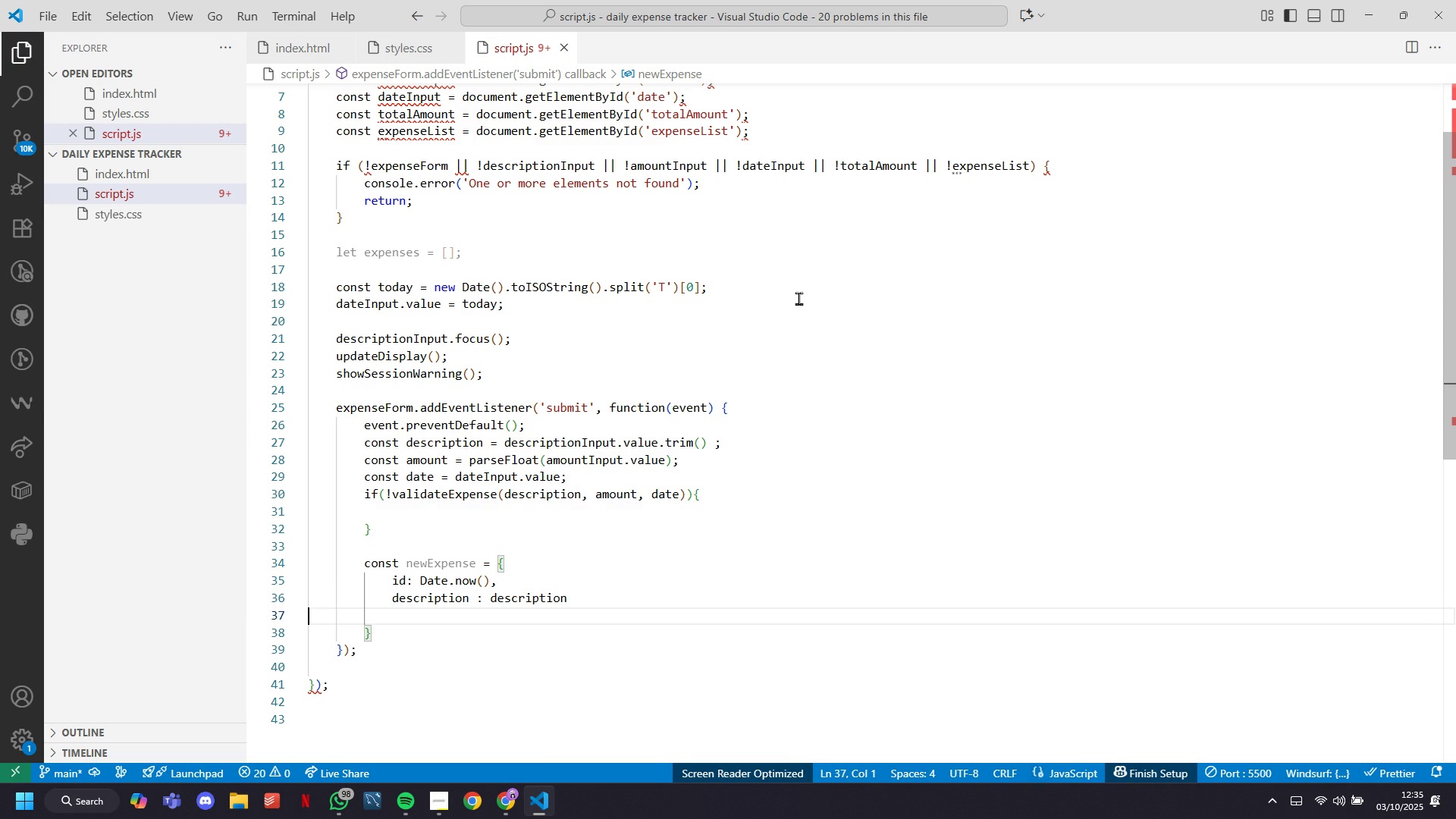 
key(ArrowLeft)
 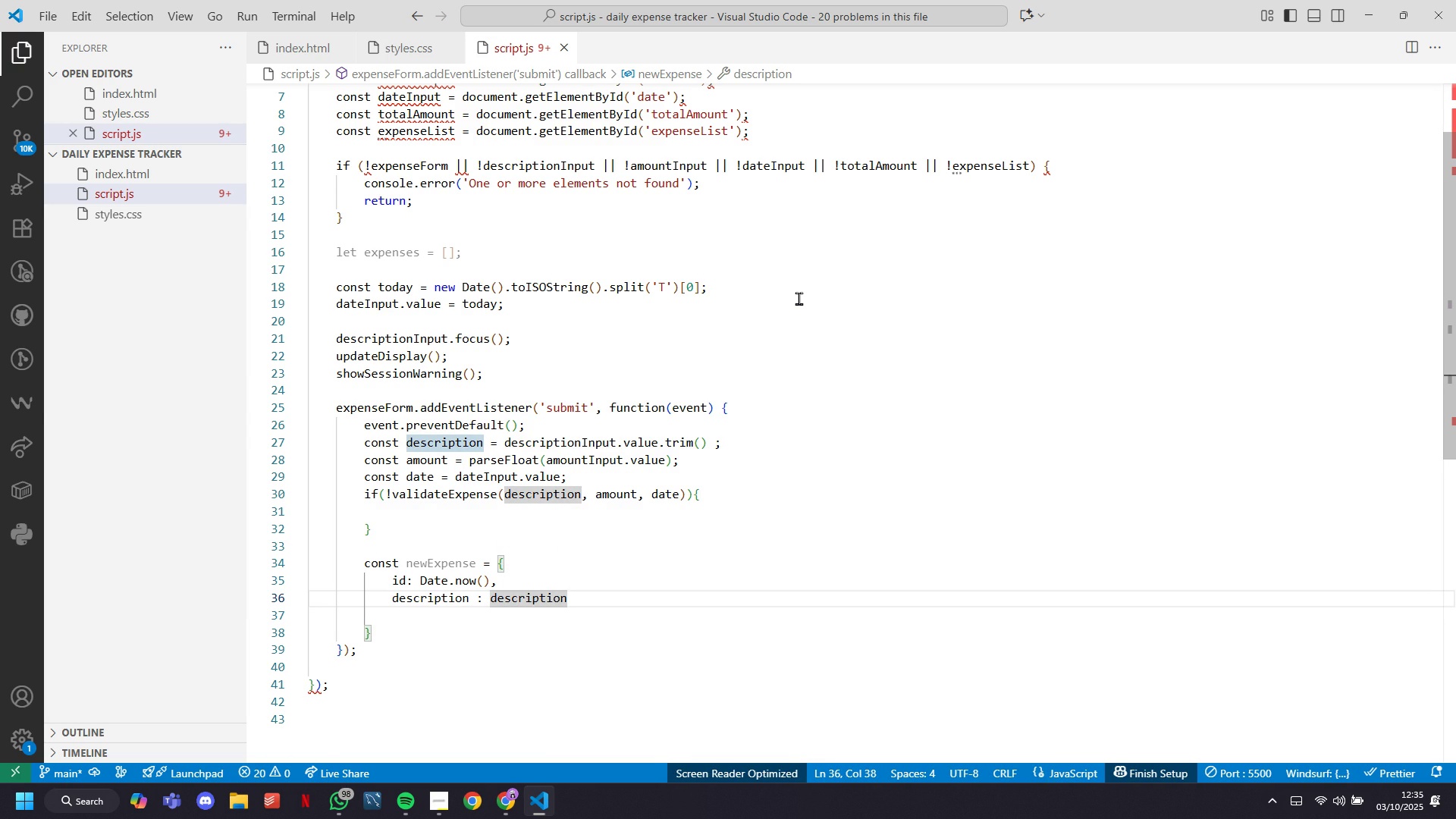 
key(Enter)
 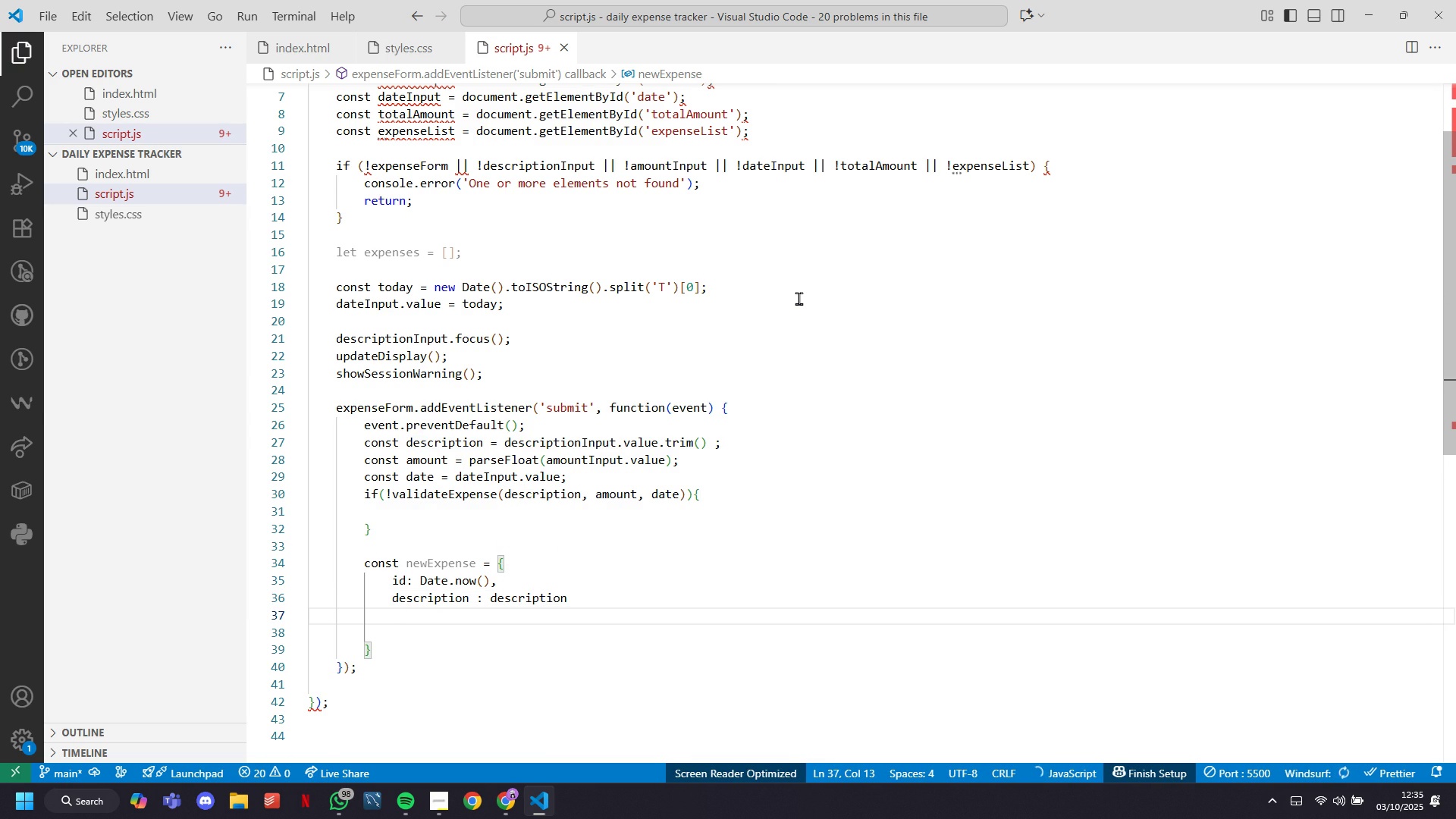 
key(ArrowLeft)
 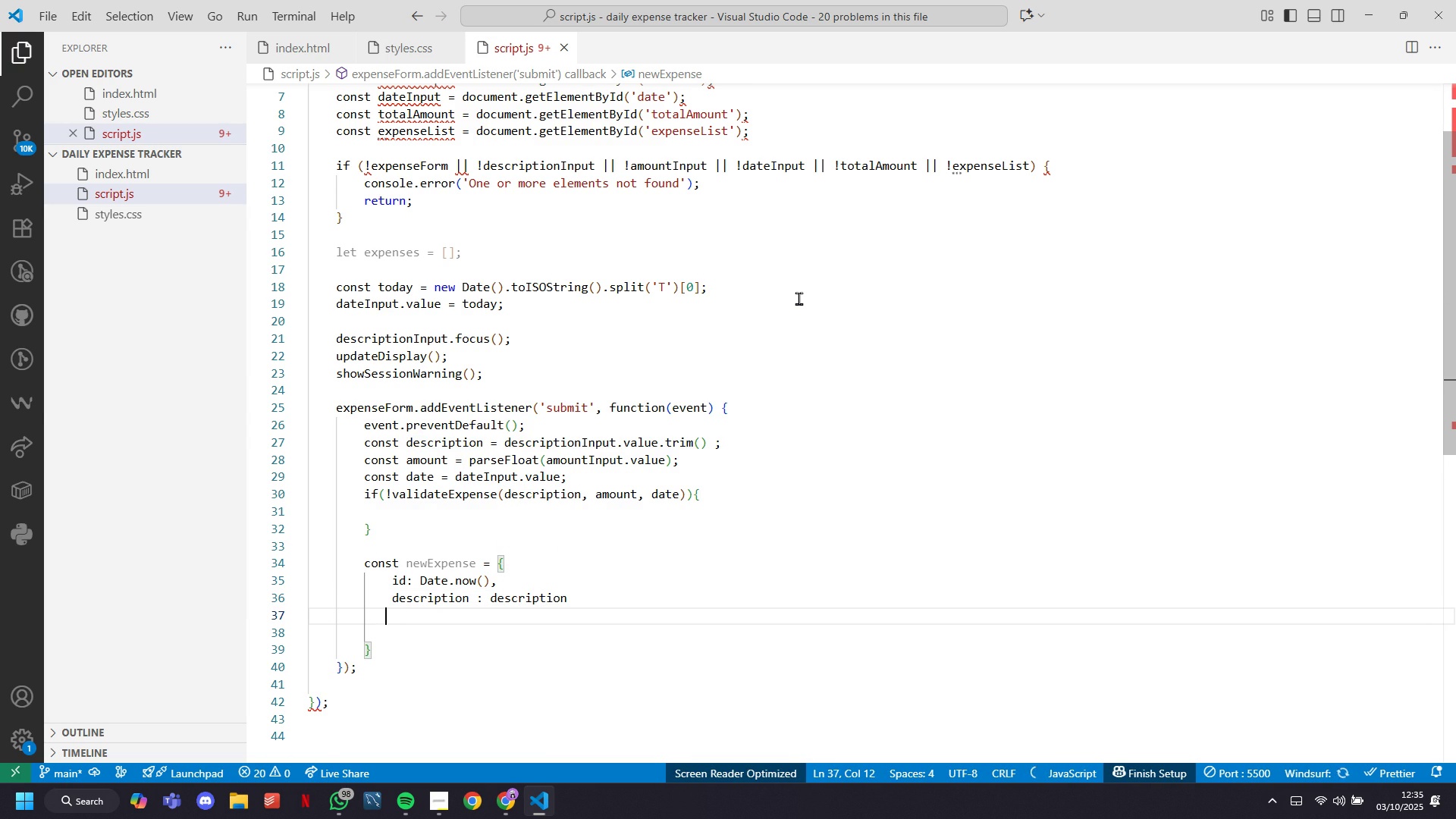 
key(ArrowLeft)
 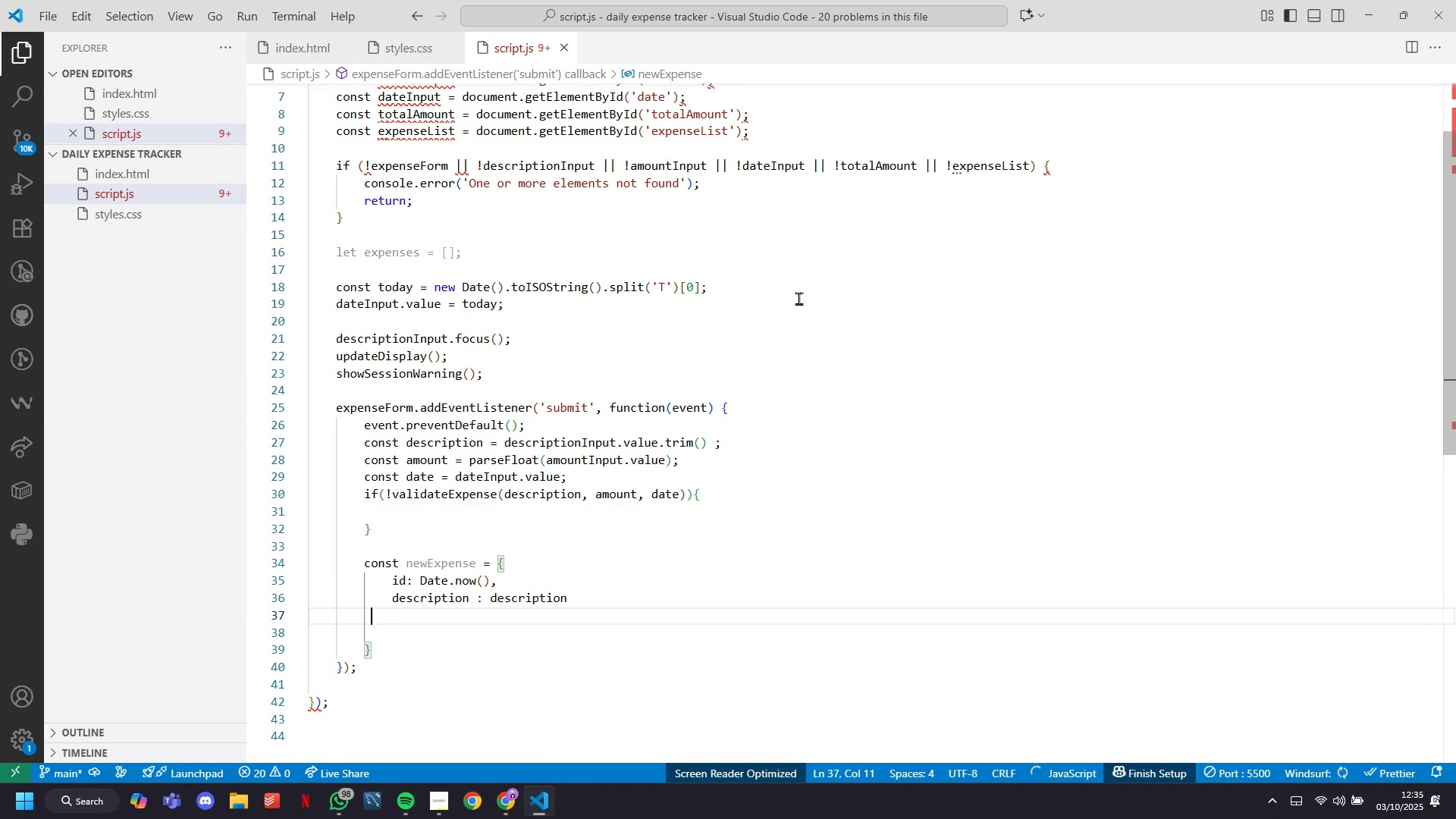 
key(ArrowLeft)
 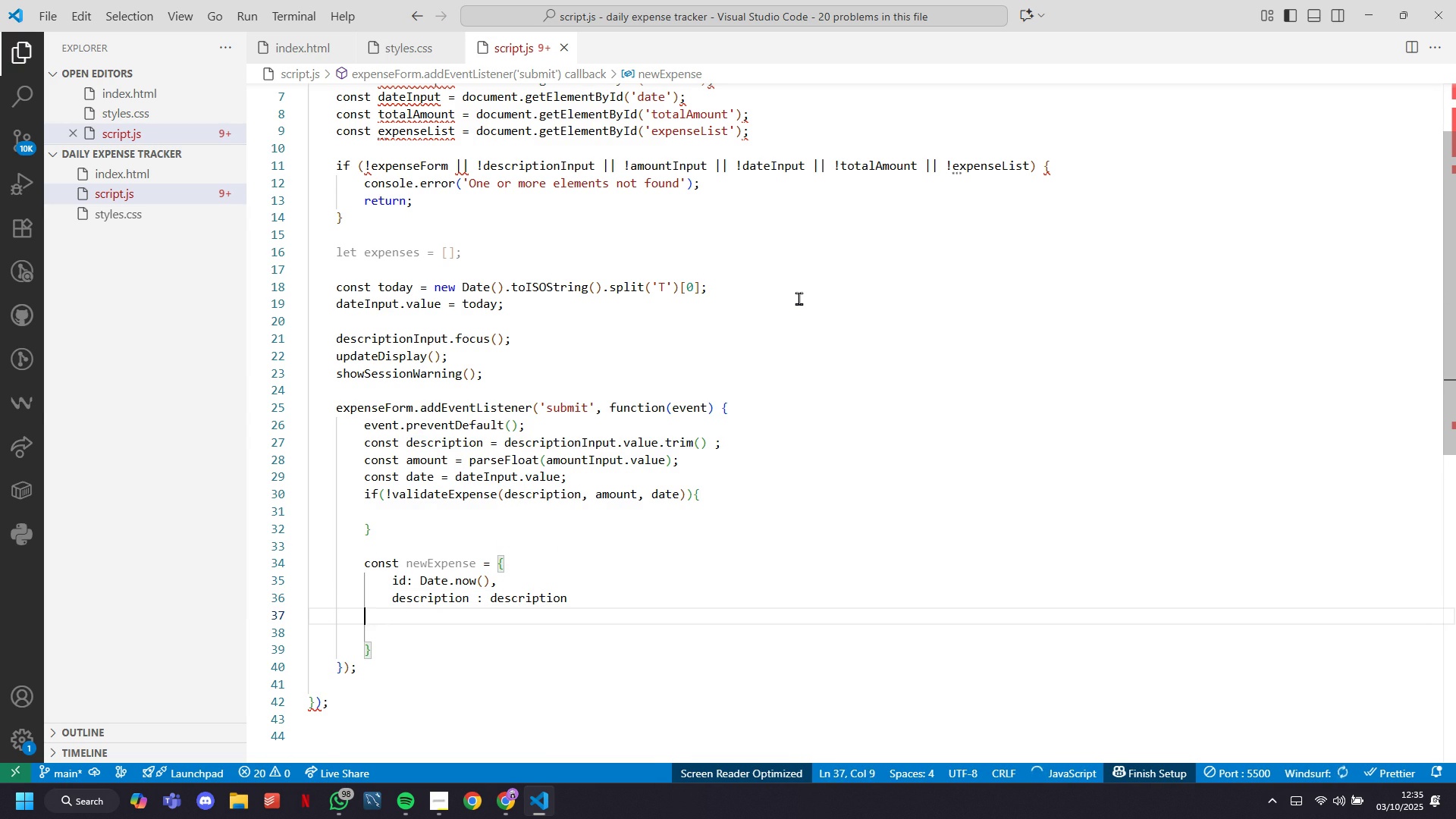 
key(ArrowLeft)
 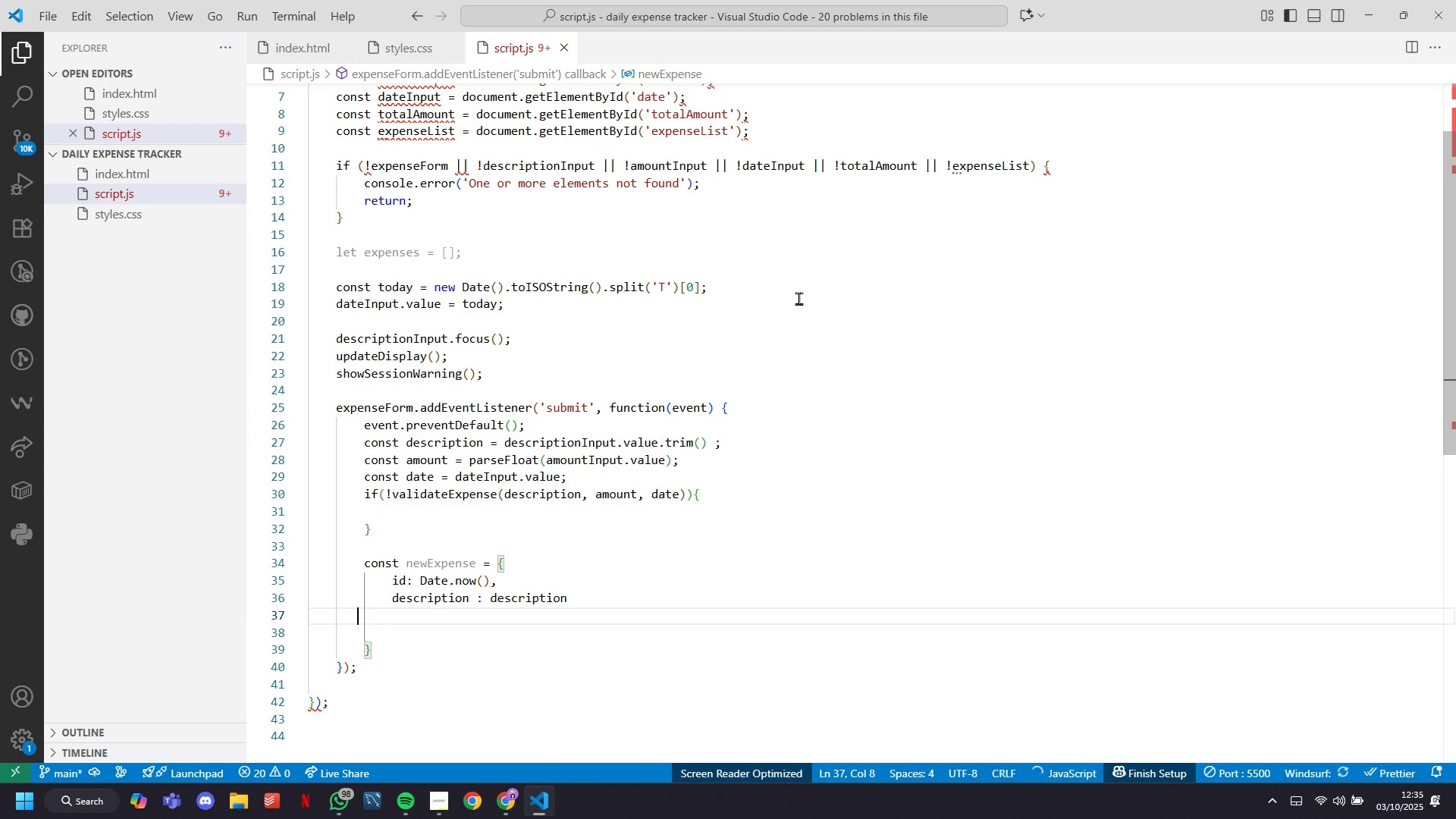 
key(ArrowLeft)
 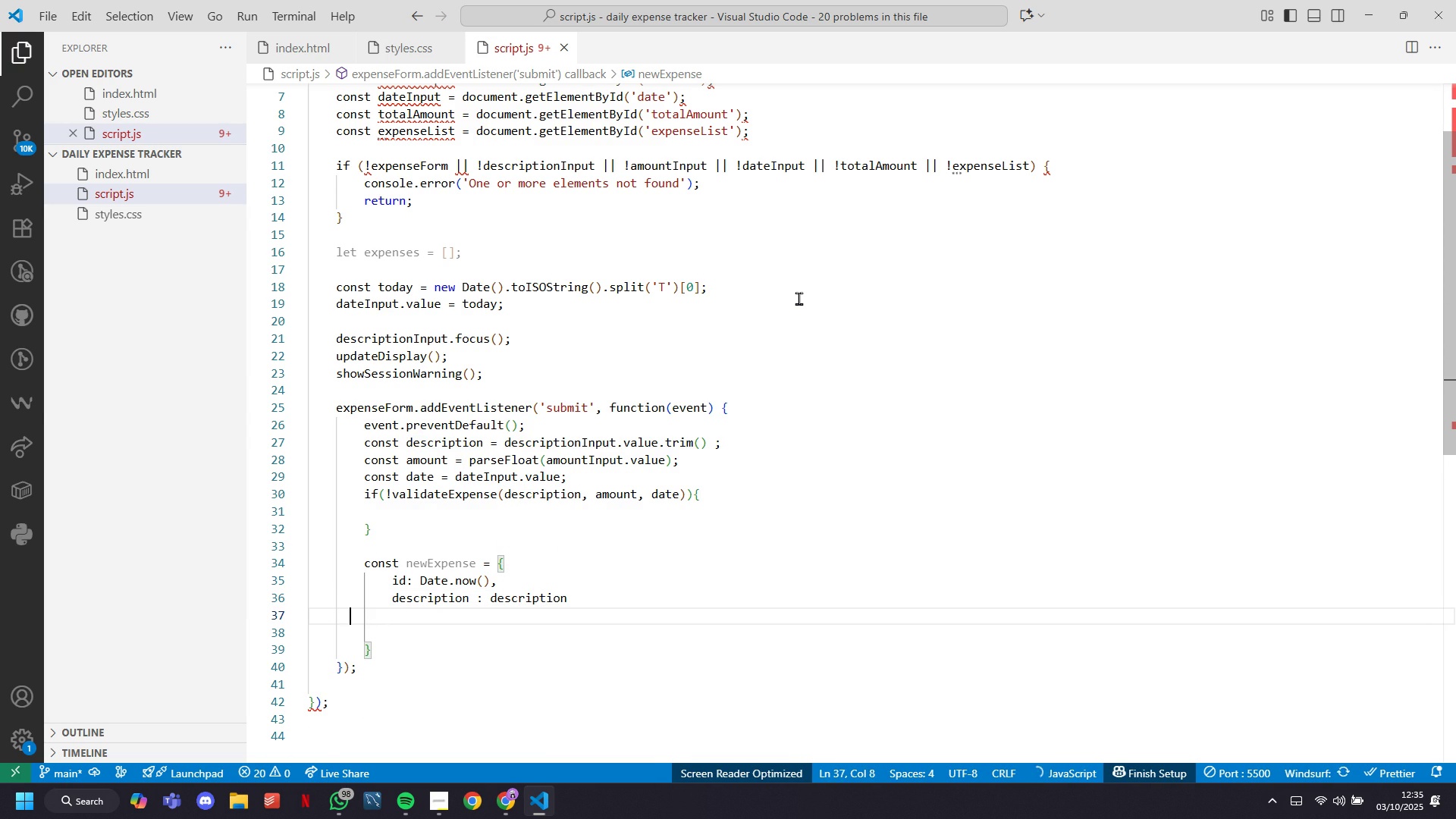 
key(ArrowLeft)
 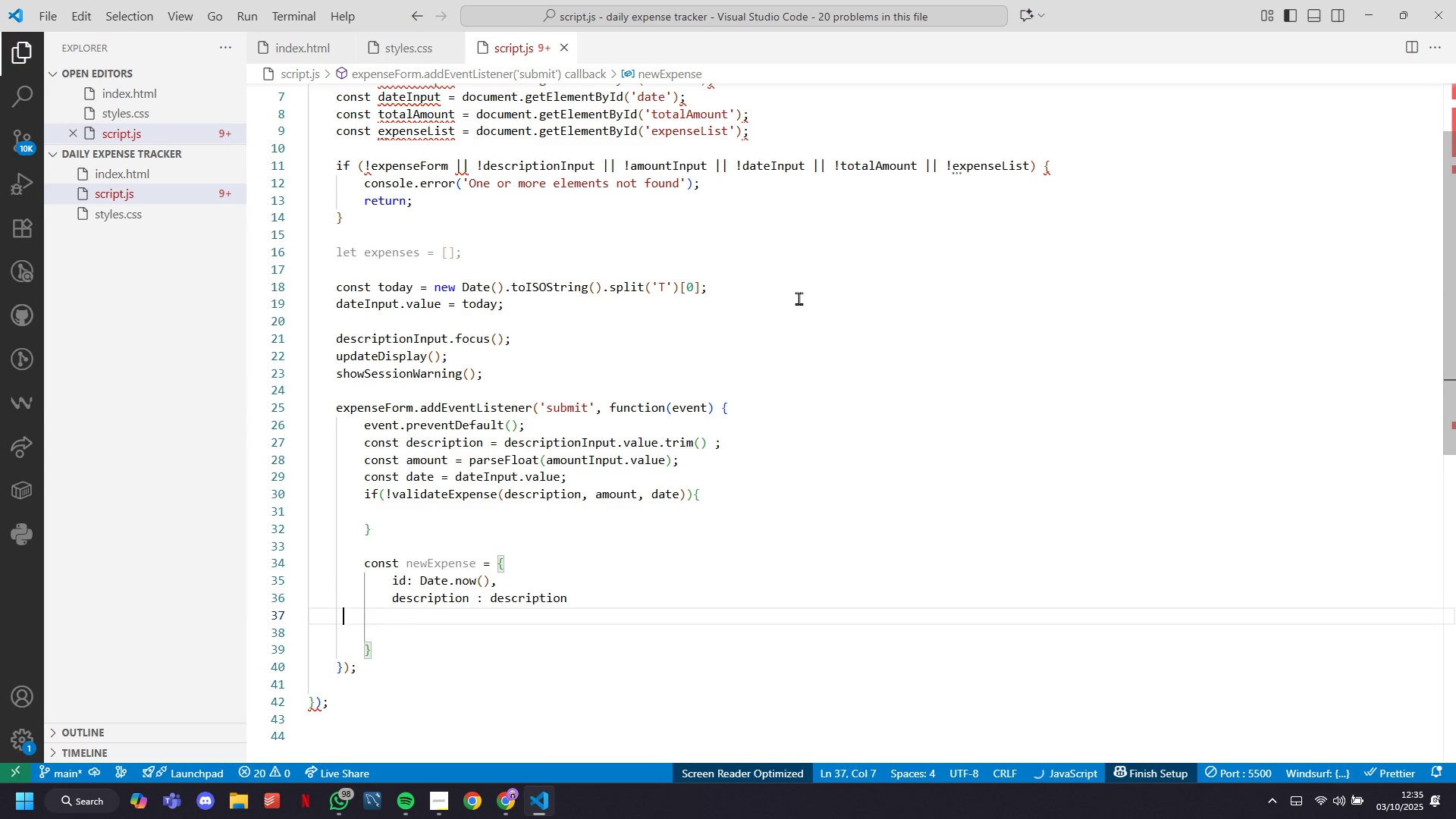 
key(ArrowLeft)
 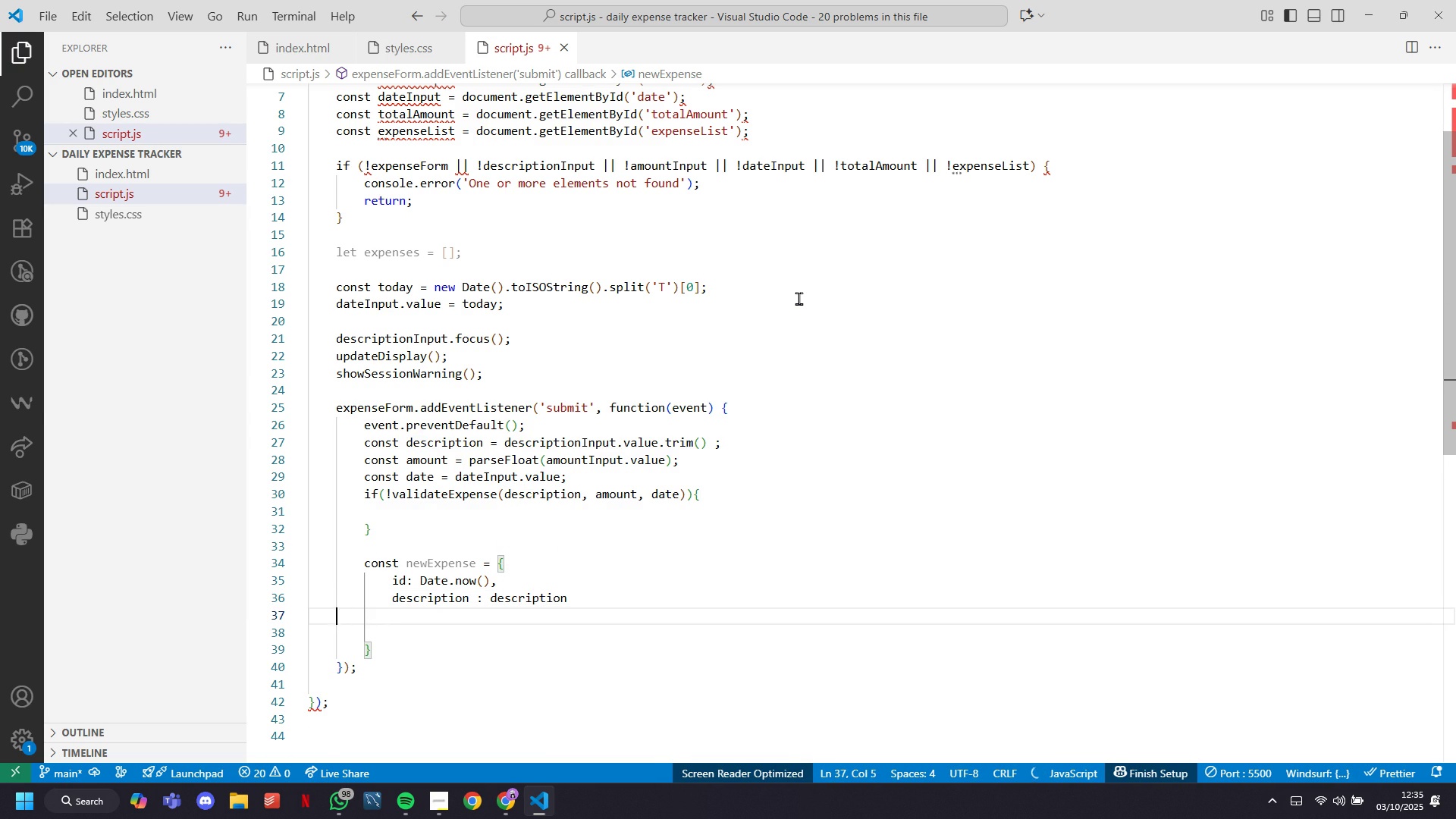 
key(ArrowLeft)
 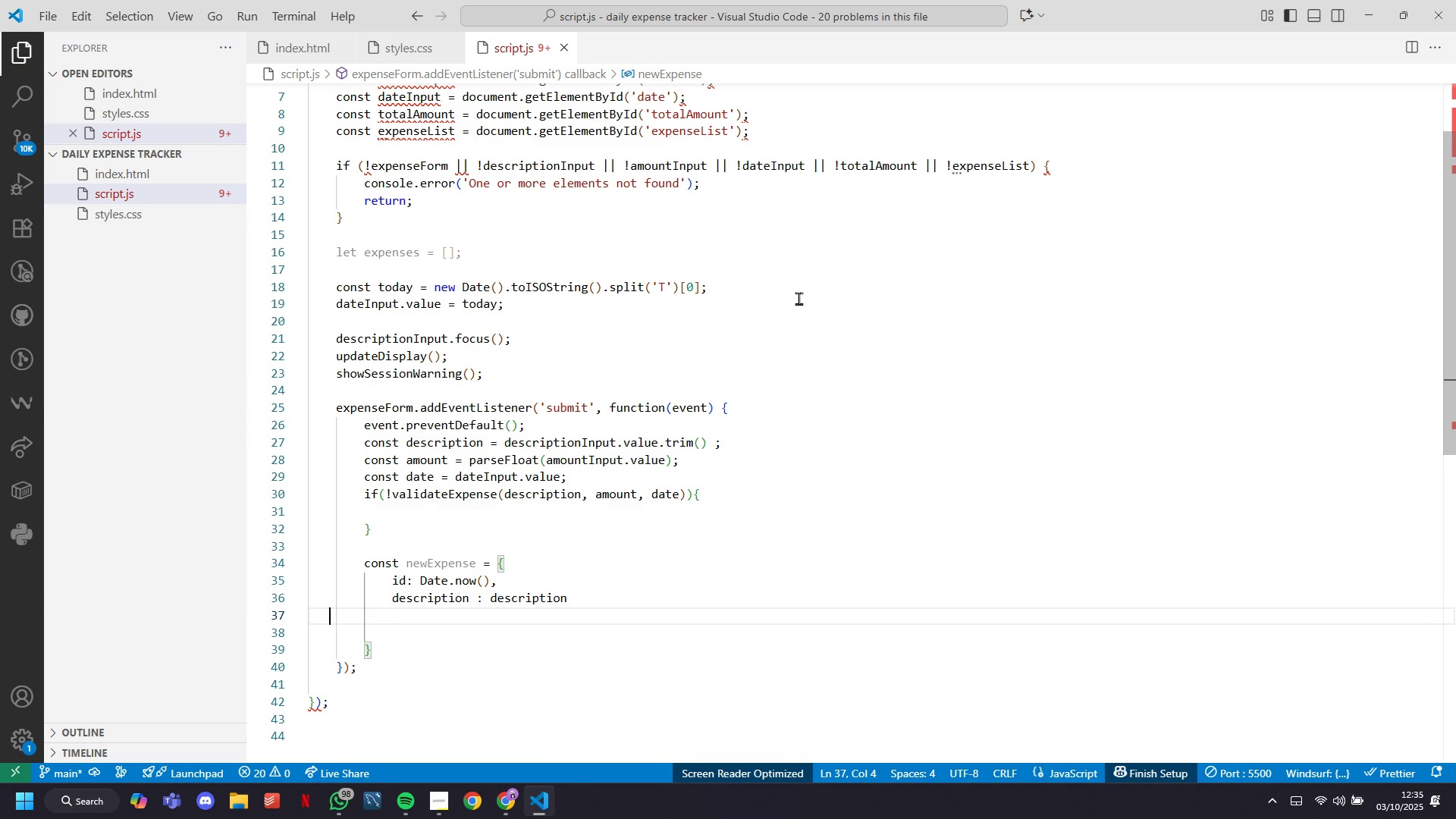 
key(ArrowLeft)
 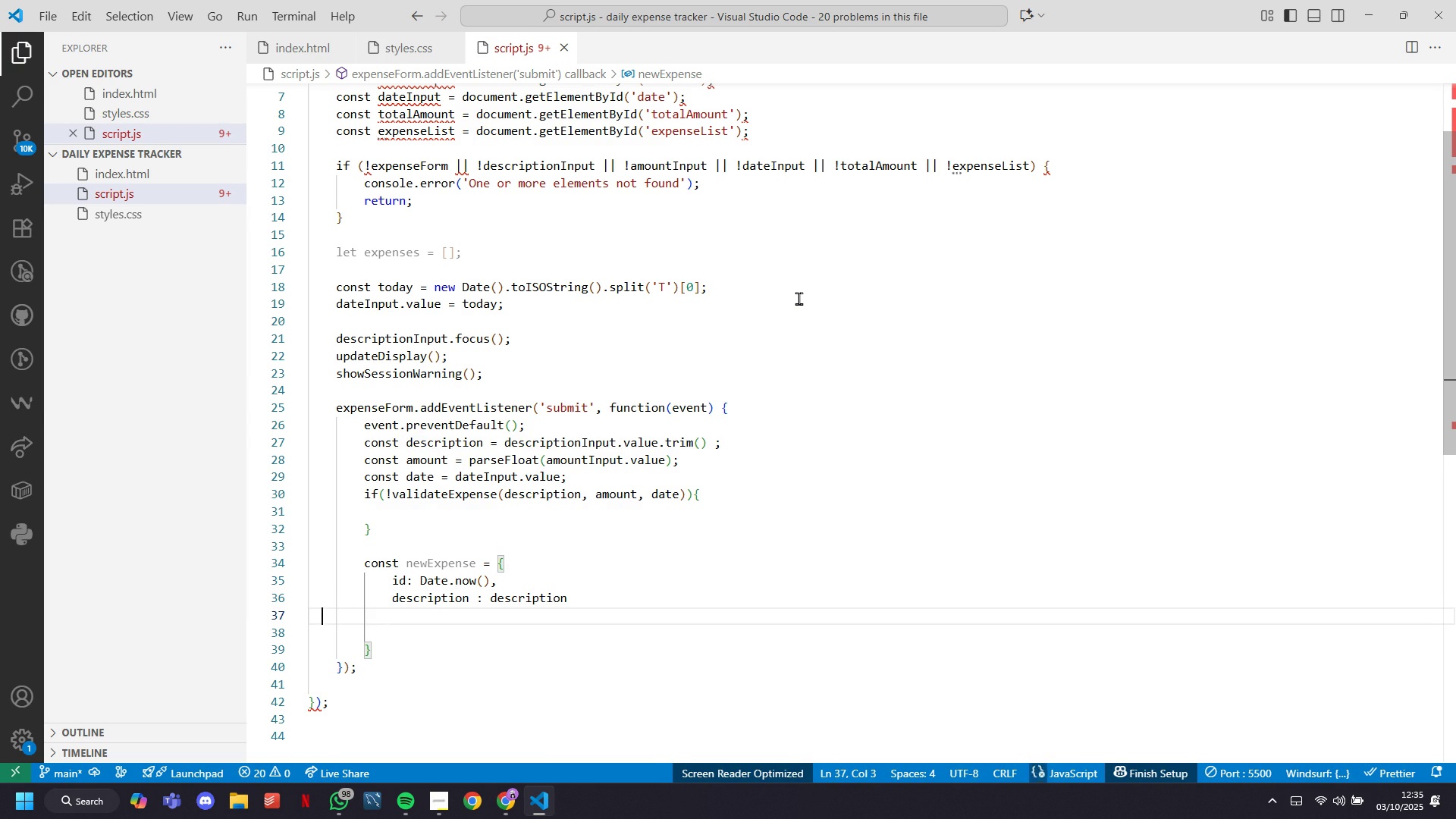 
key(ArrowLeft)
 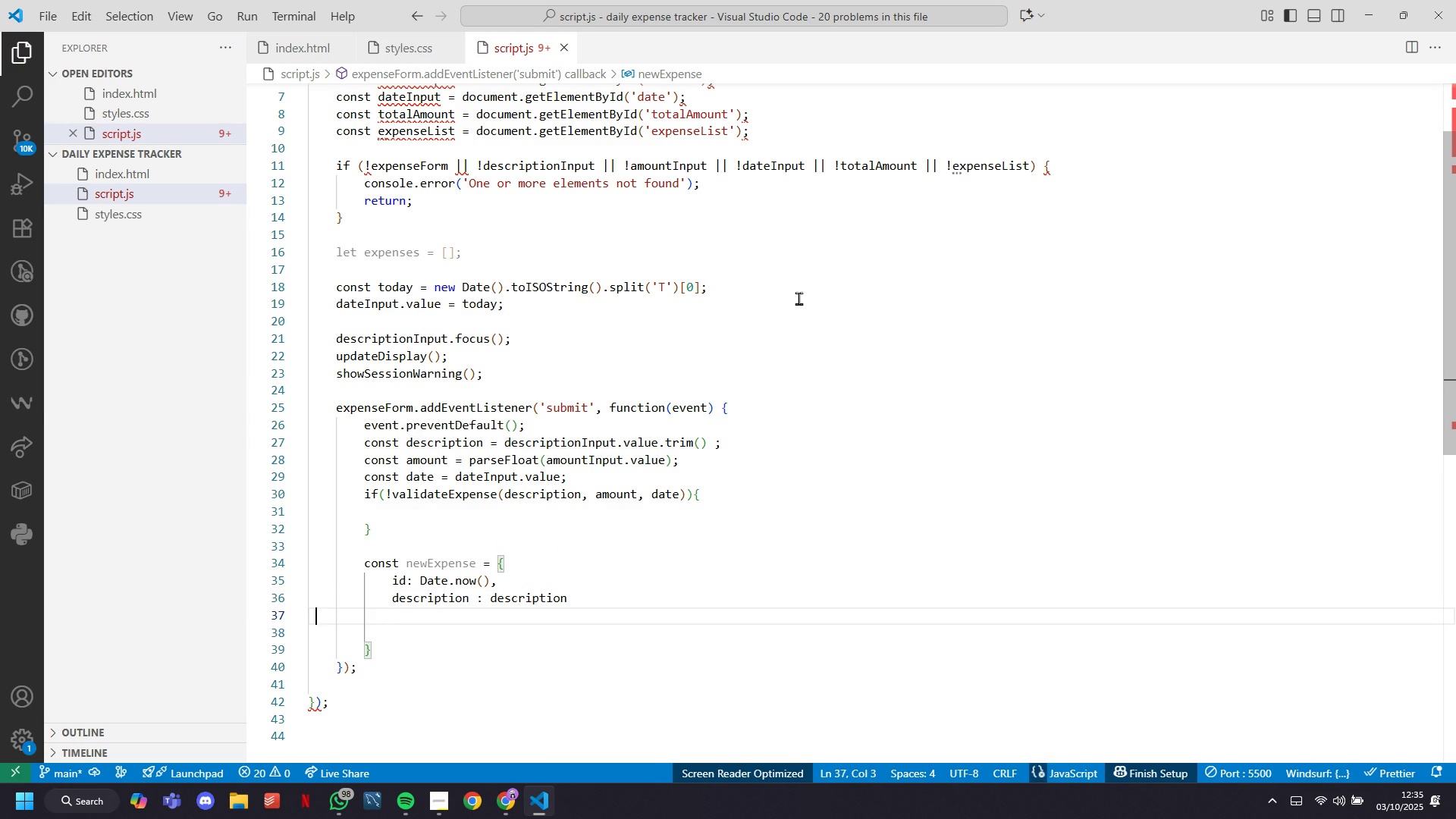 
key(ArrowLeft)
 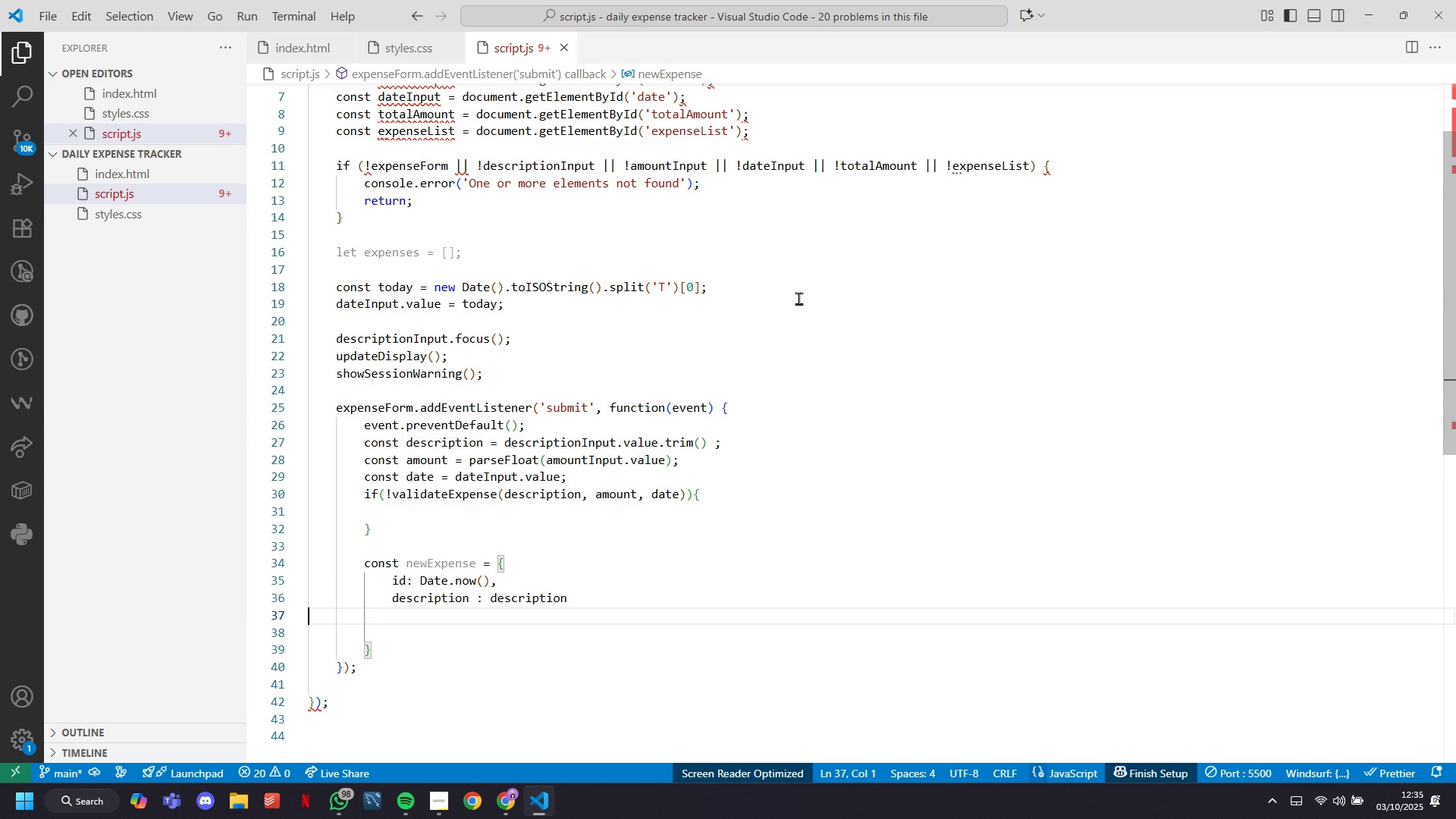 
key(ArrowLeft)
 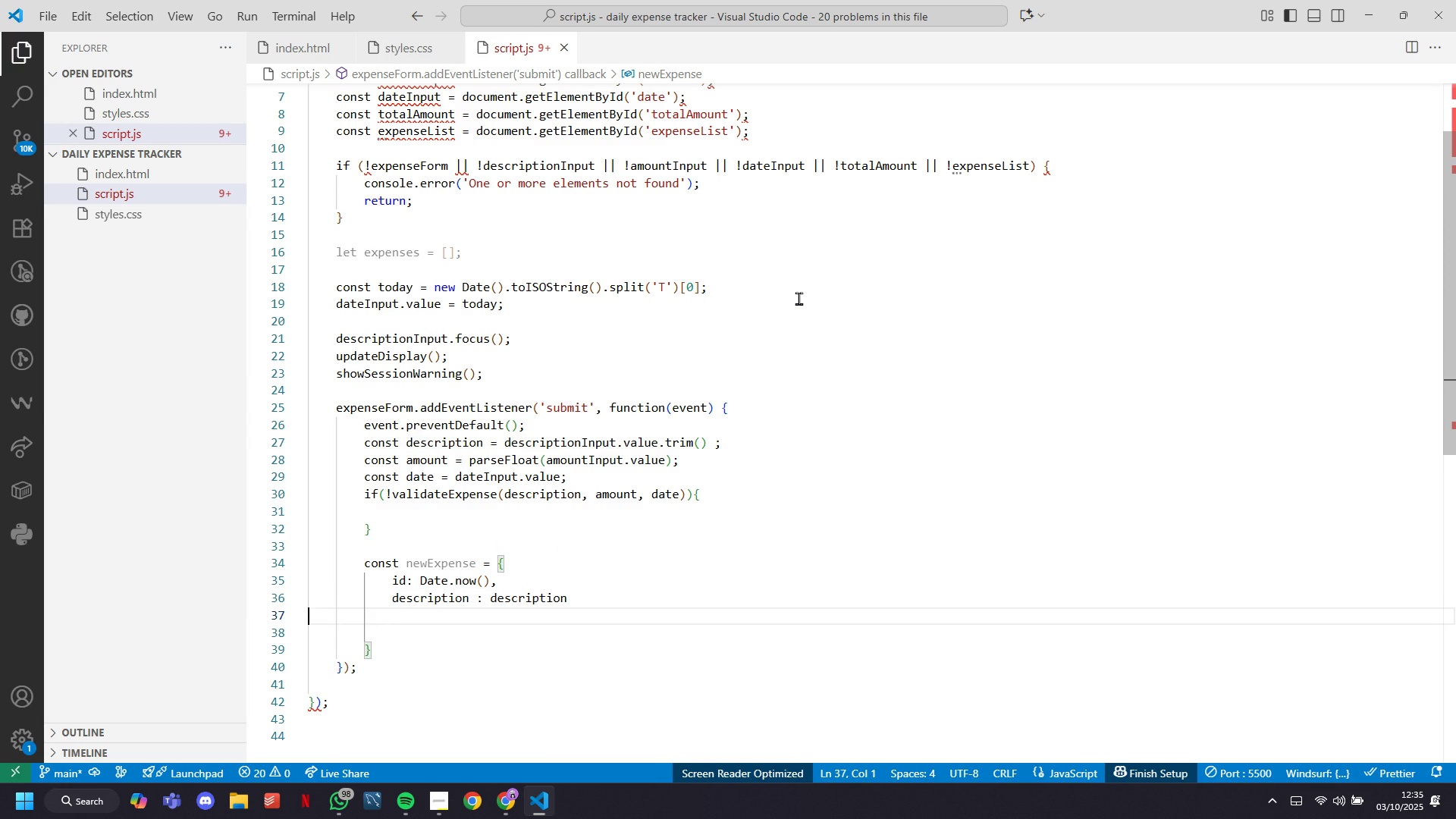 
key(ArrowLeft)
 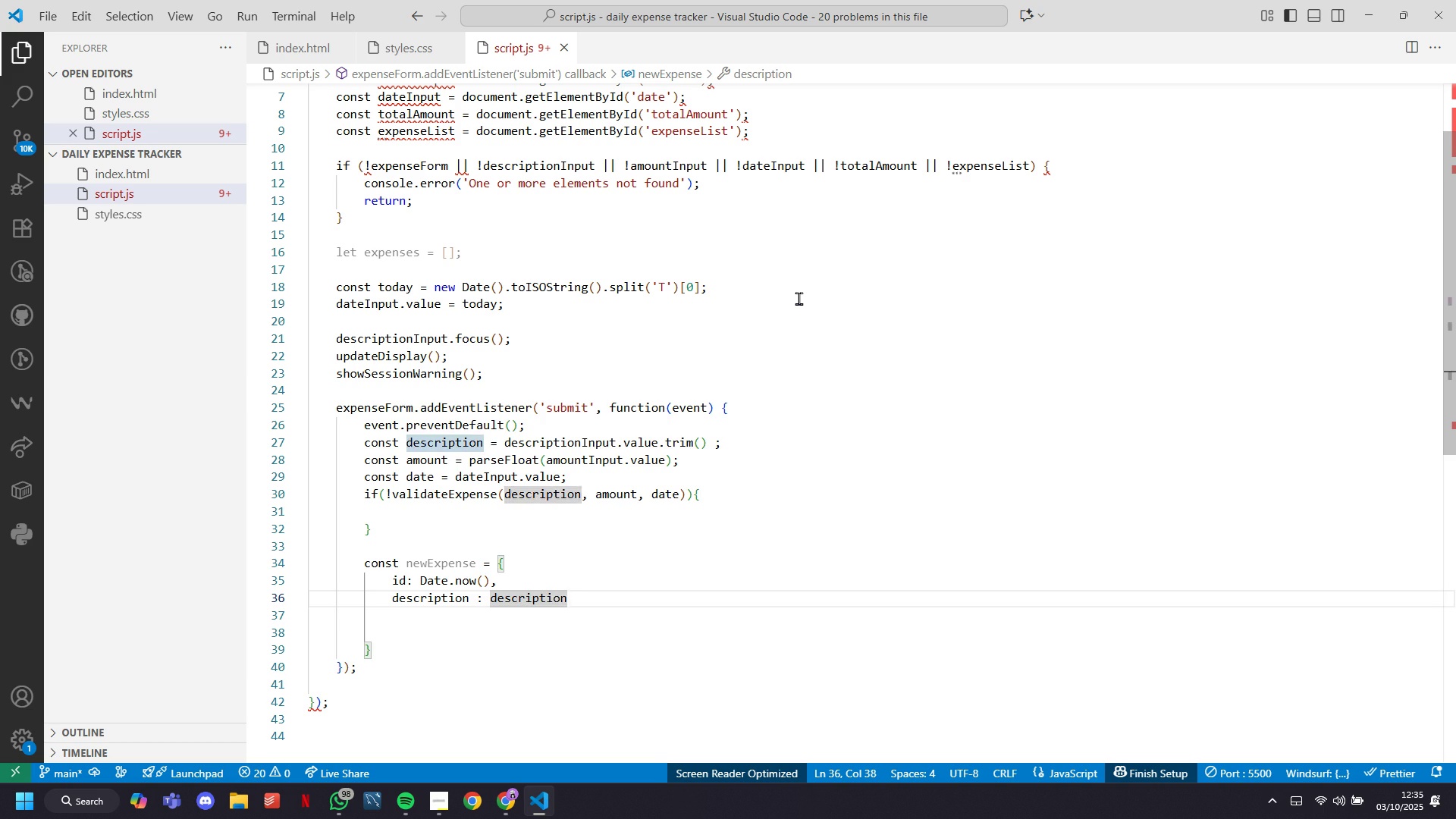 
key(Comma)
 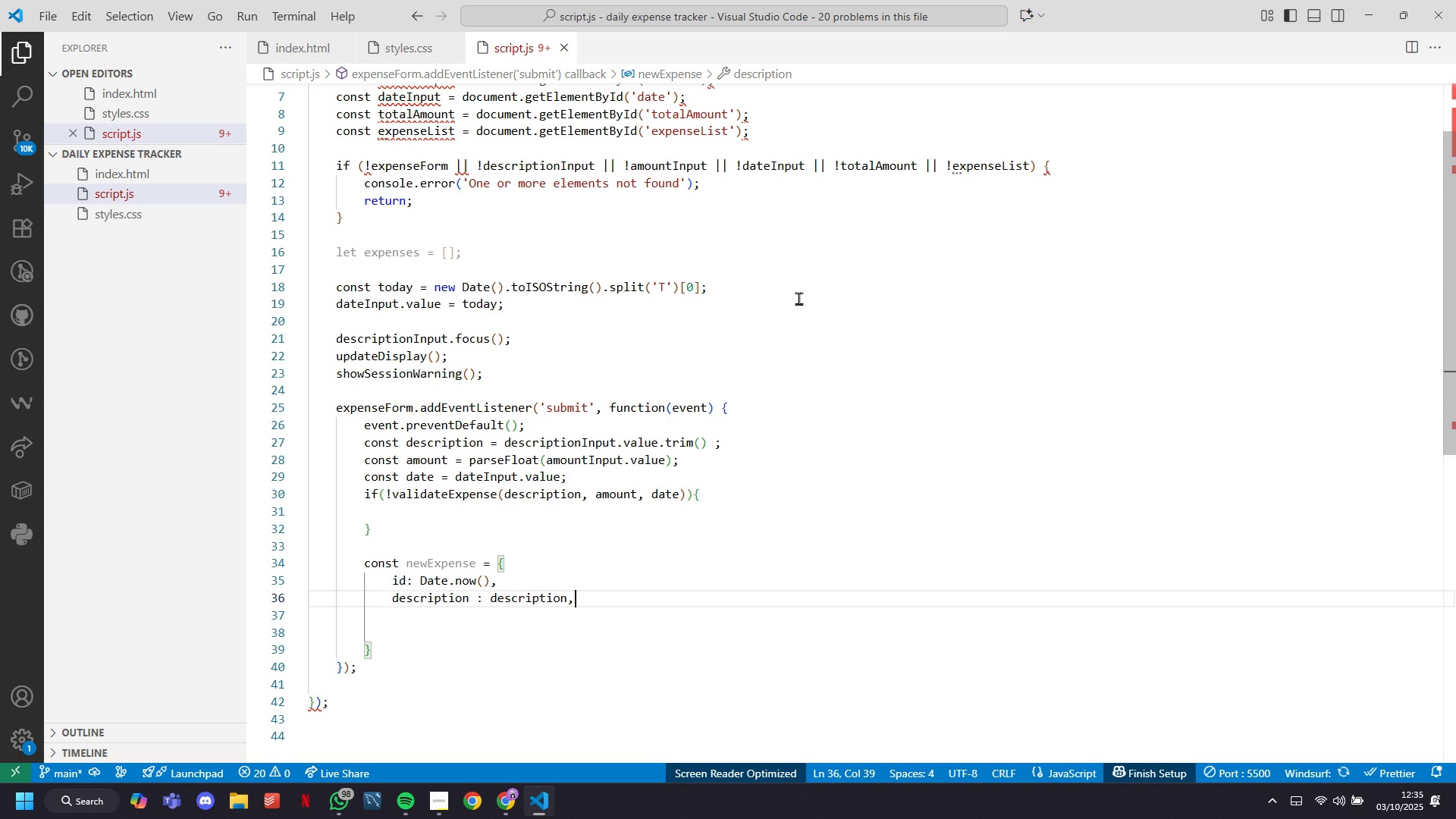 
key(Enter)
 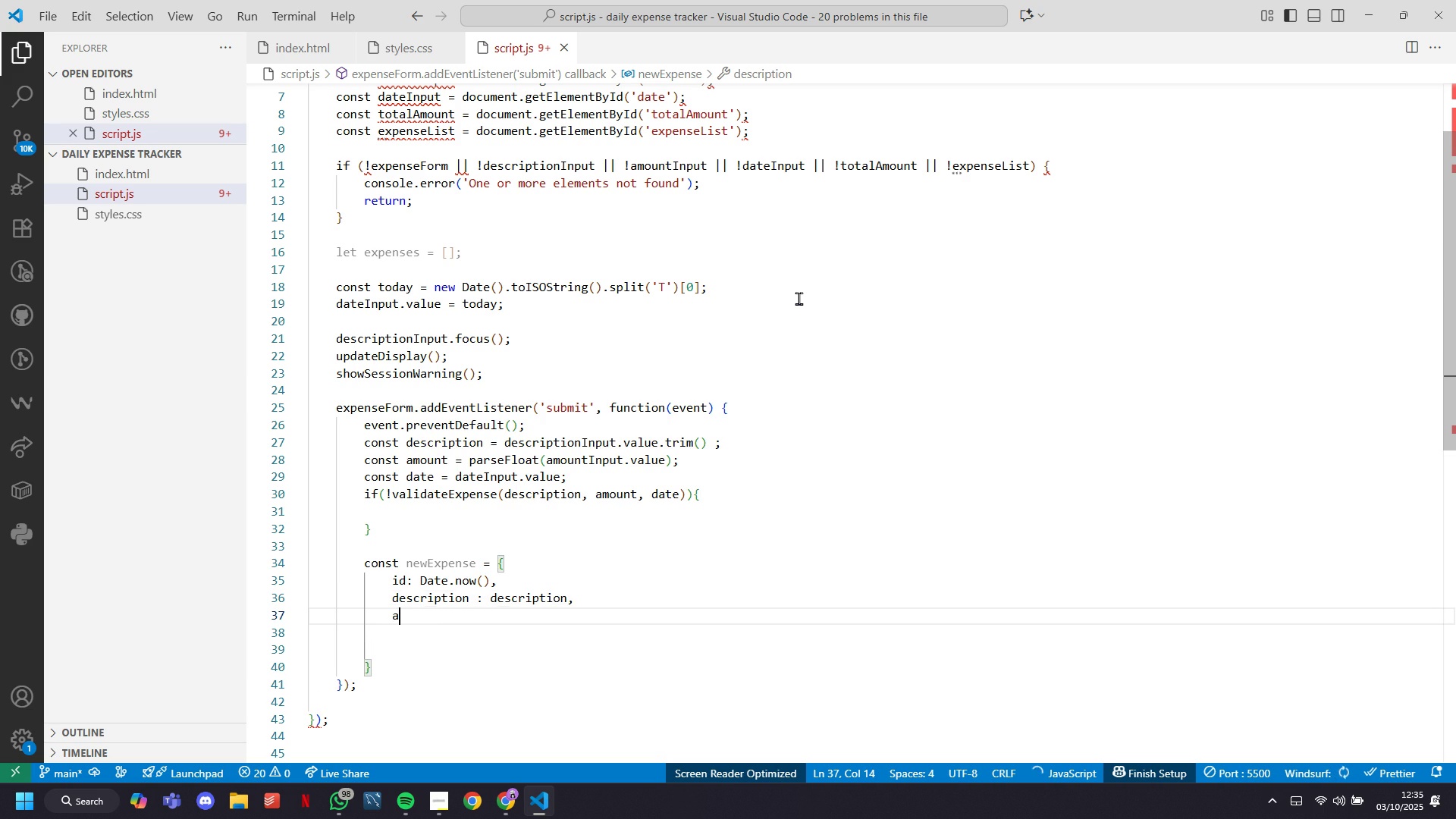 
type(amoun)
key(Tab)